 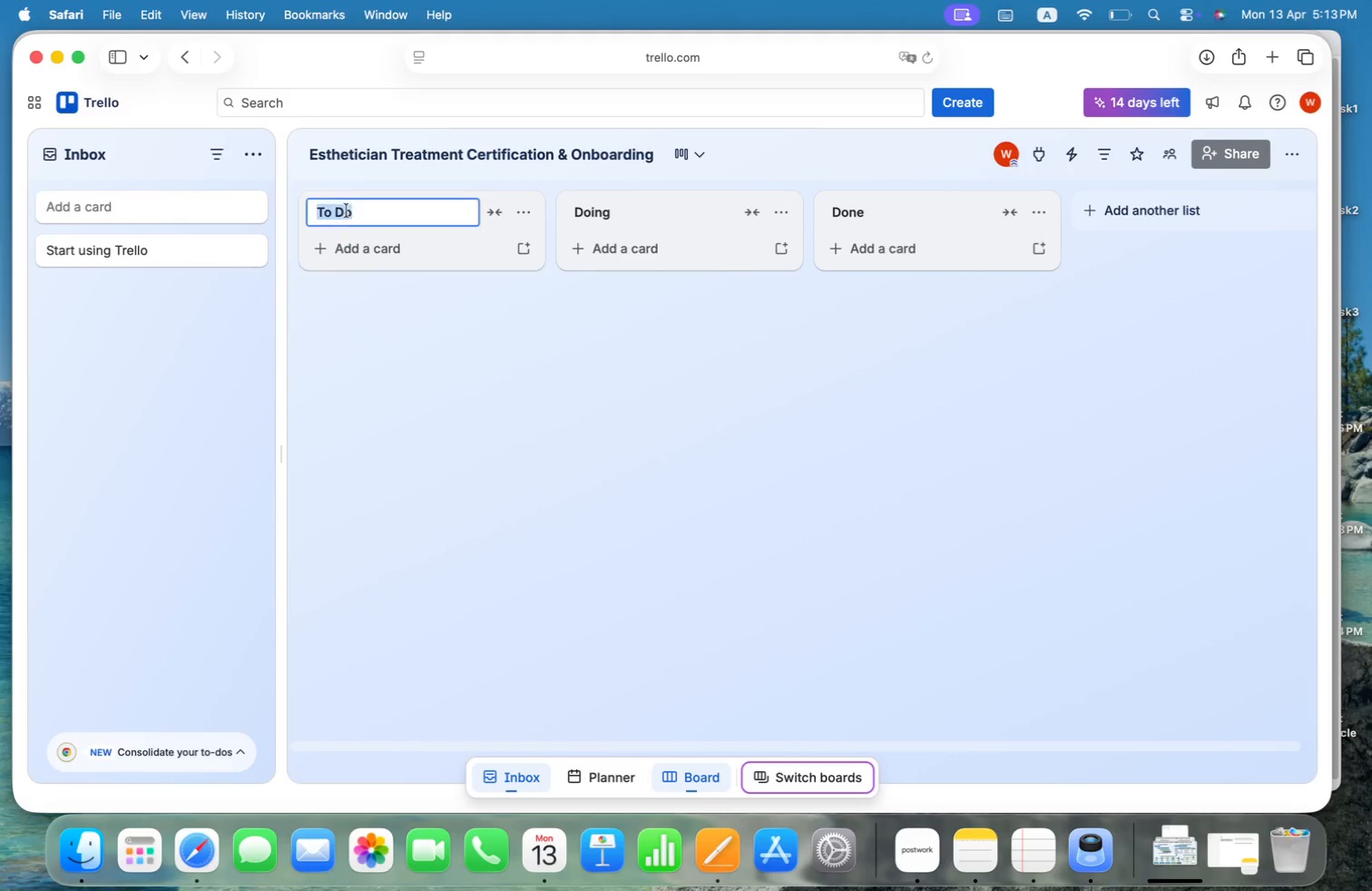 
key(Meta+V)
 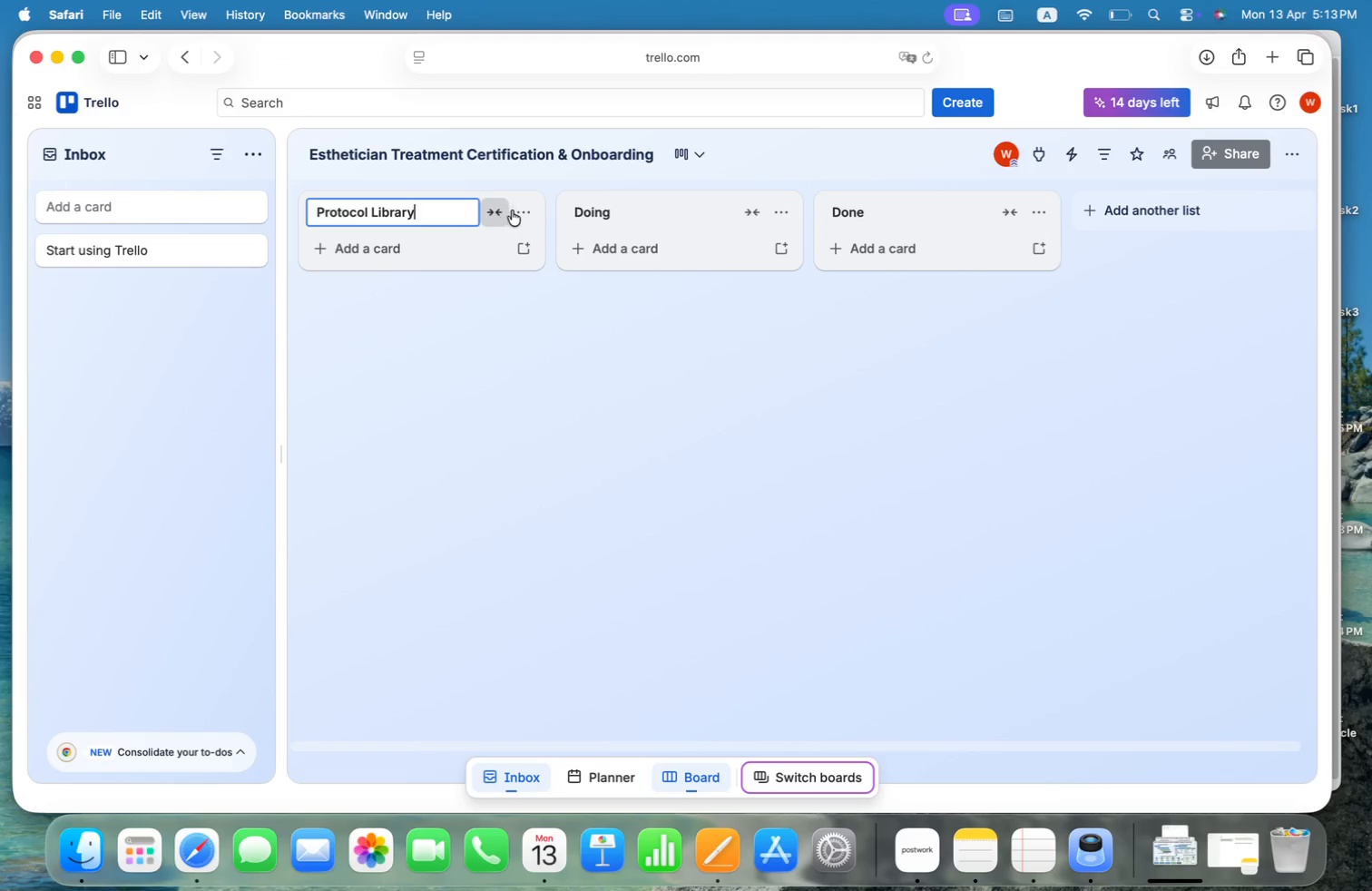 
left_click([527, 211])
 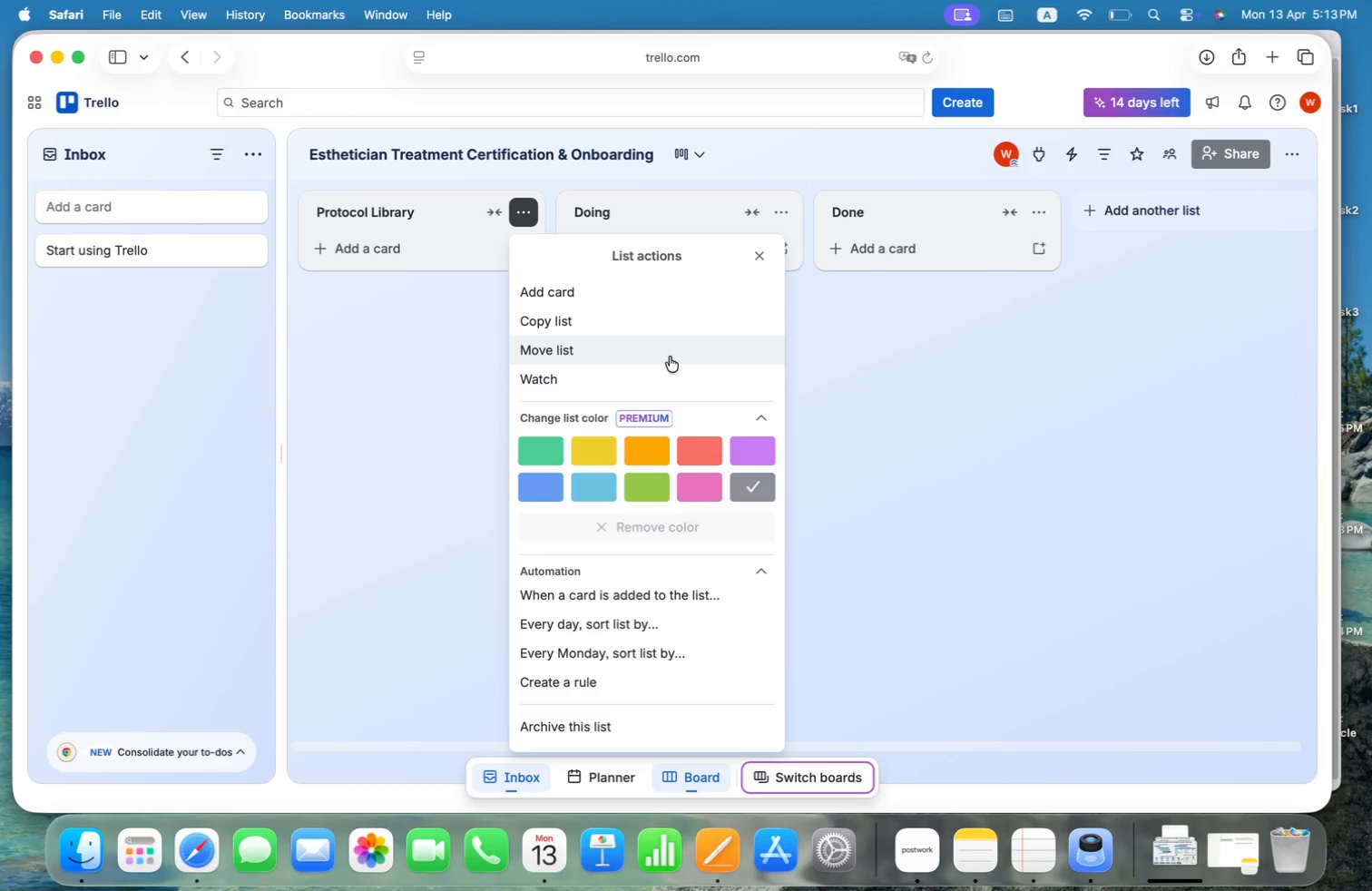 
wait(6.45)
 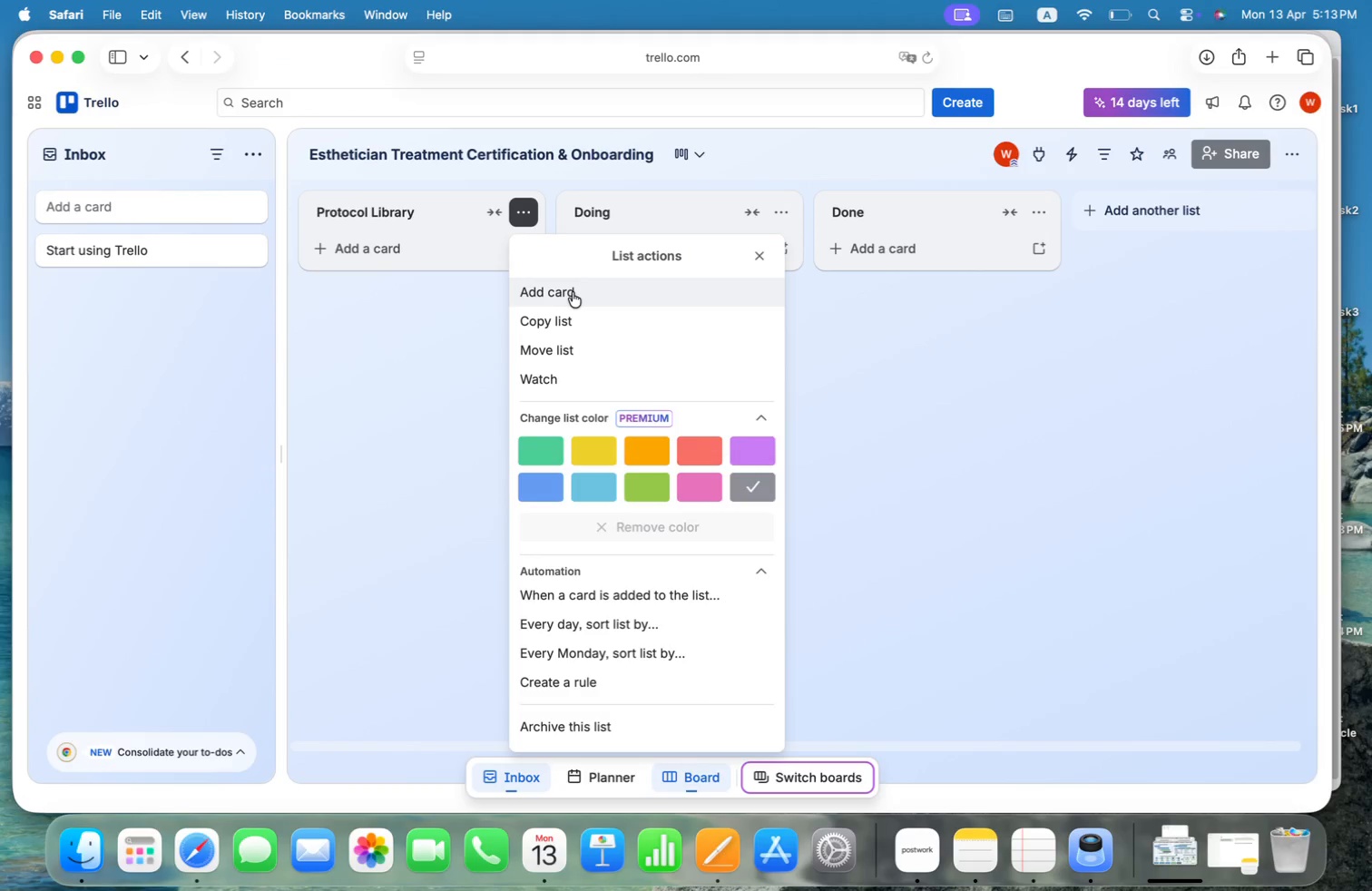 
left_click([456, 357])
 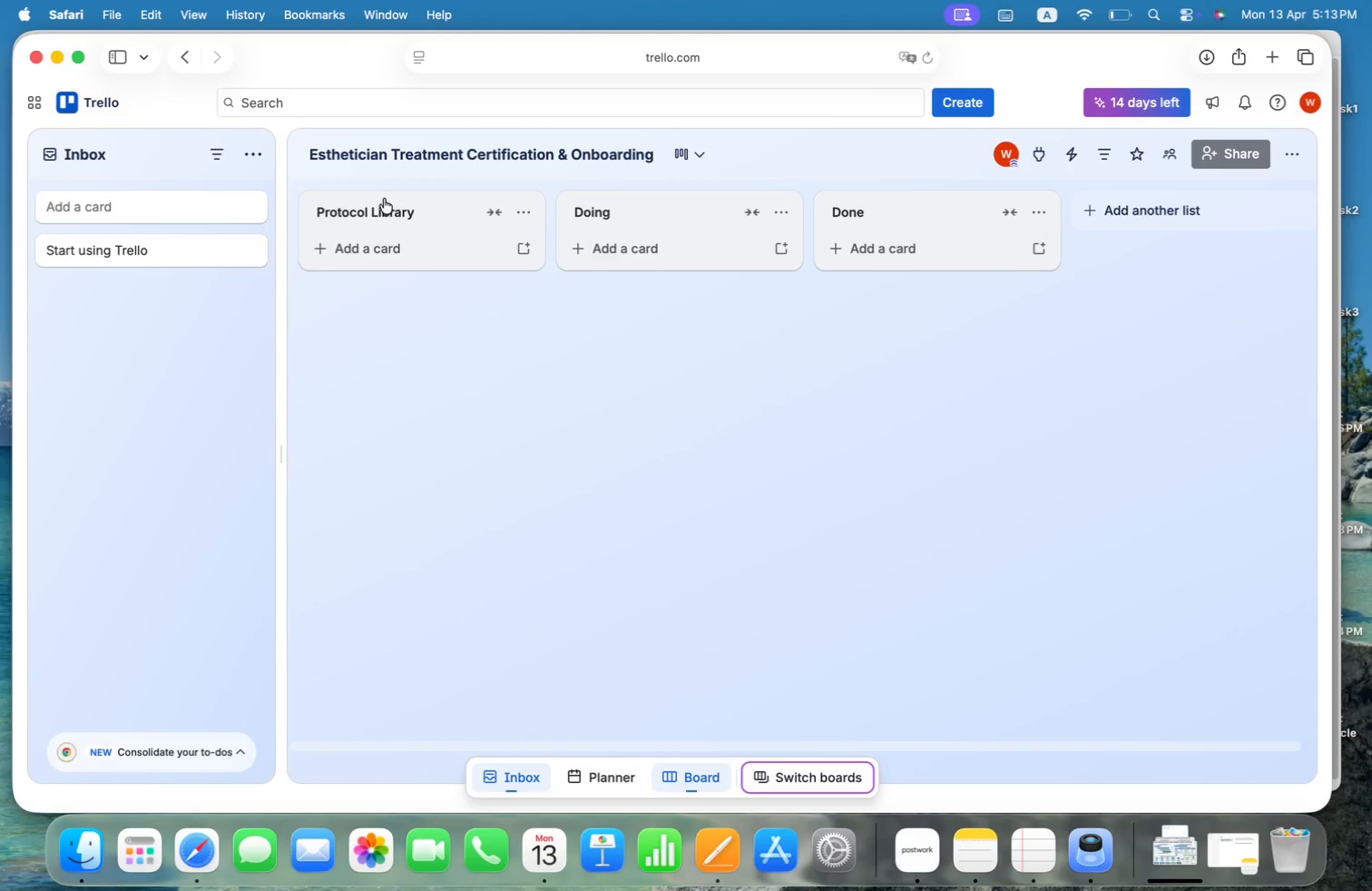 
left_click([368, 211])
 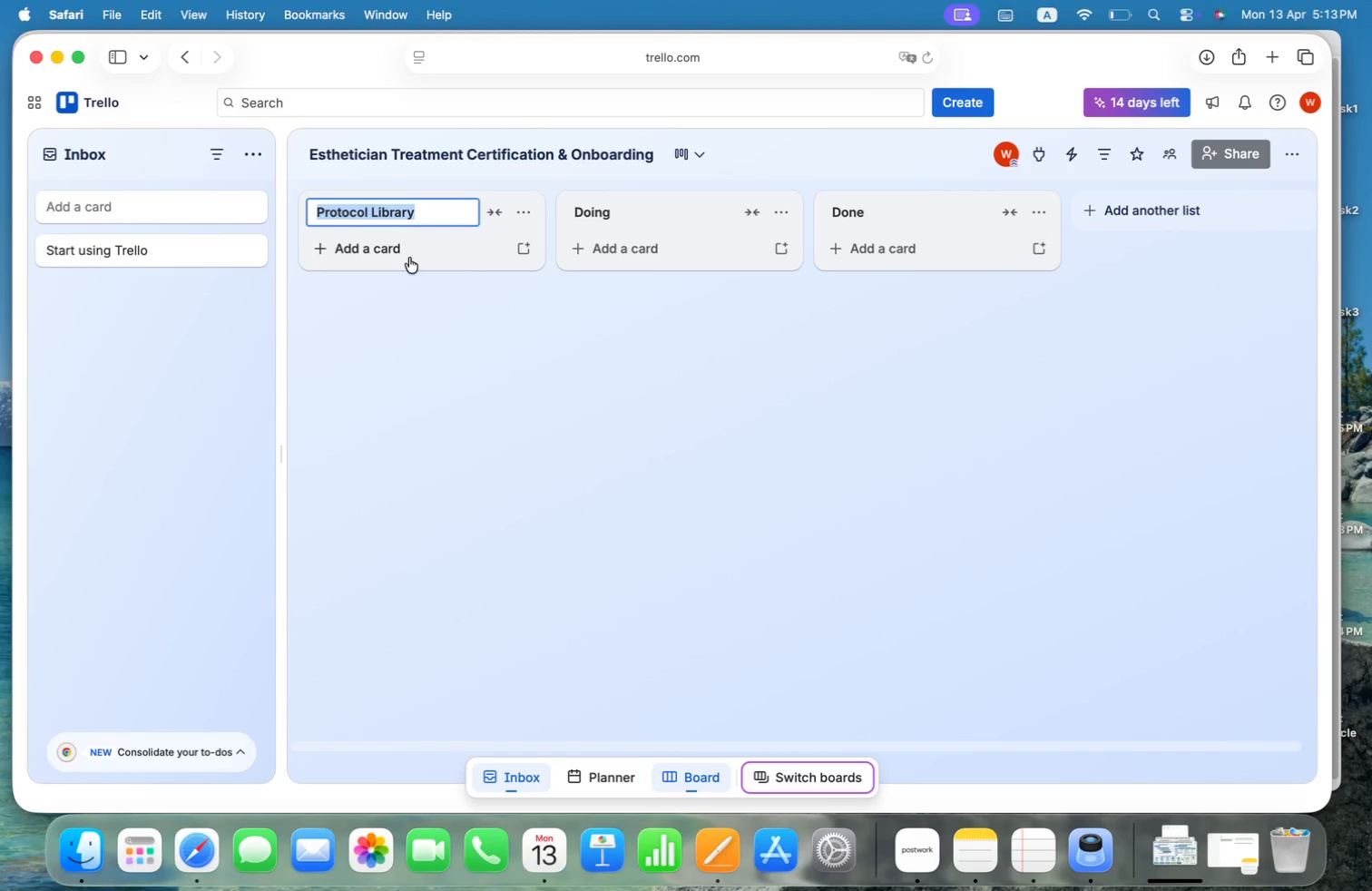 
left_click([426, 299])
 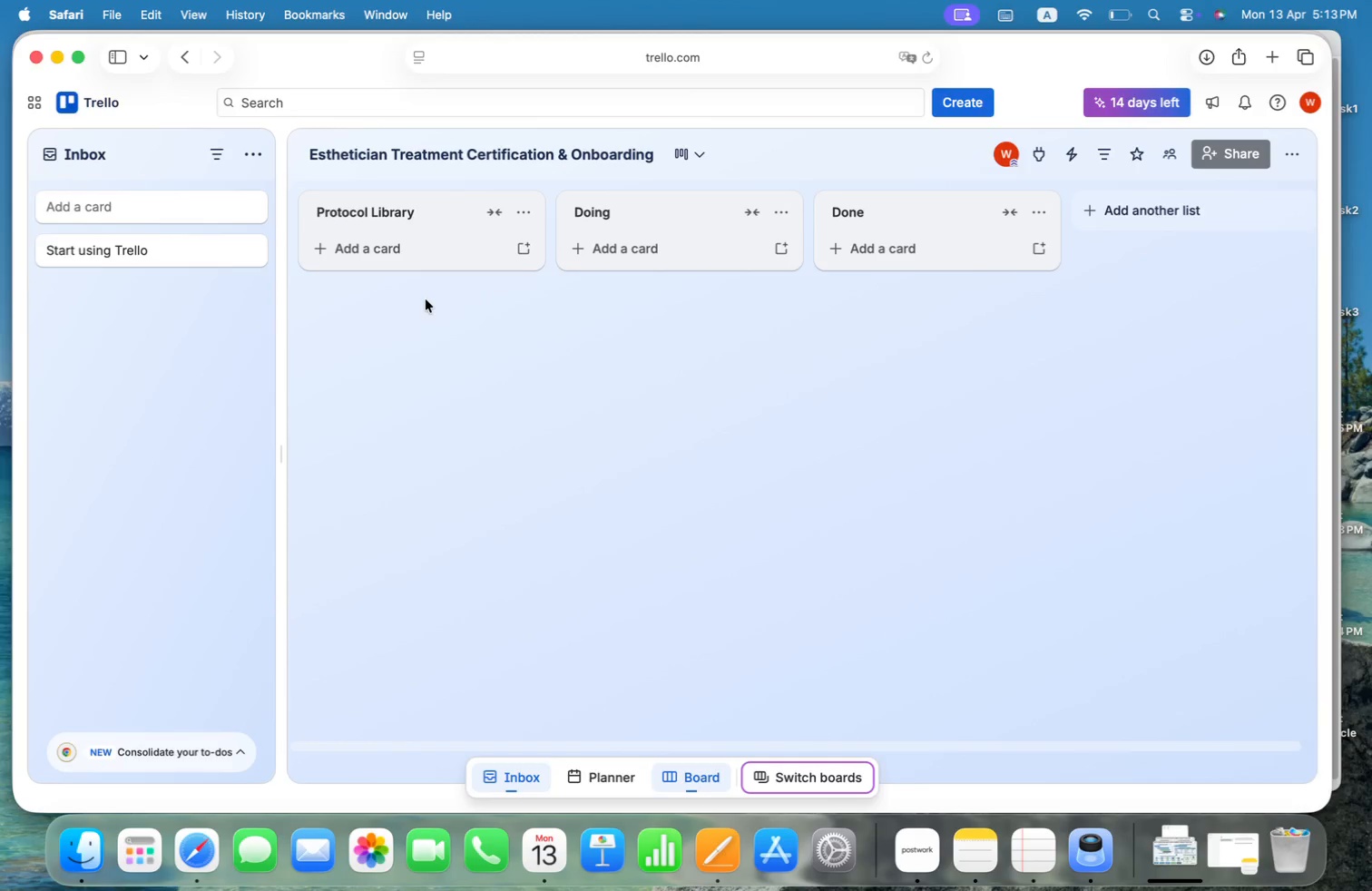 
key(Meta+CommandLeft)
 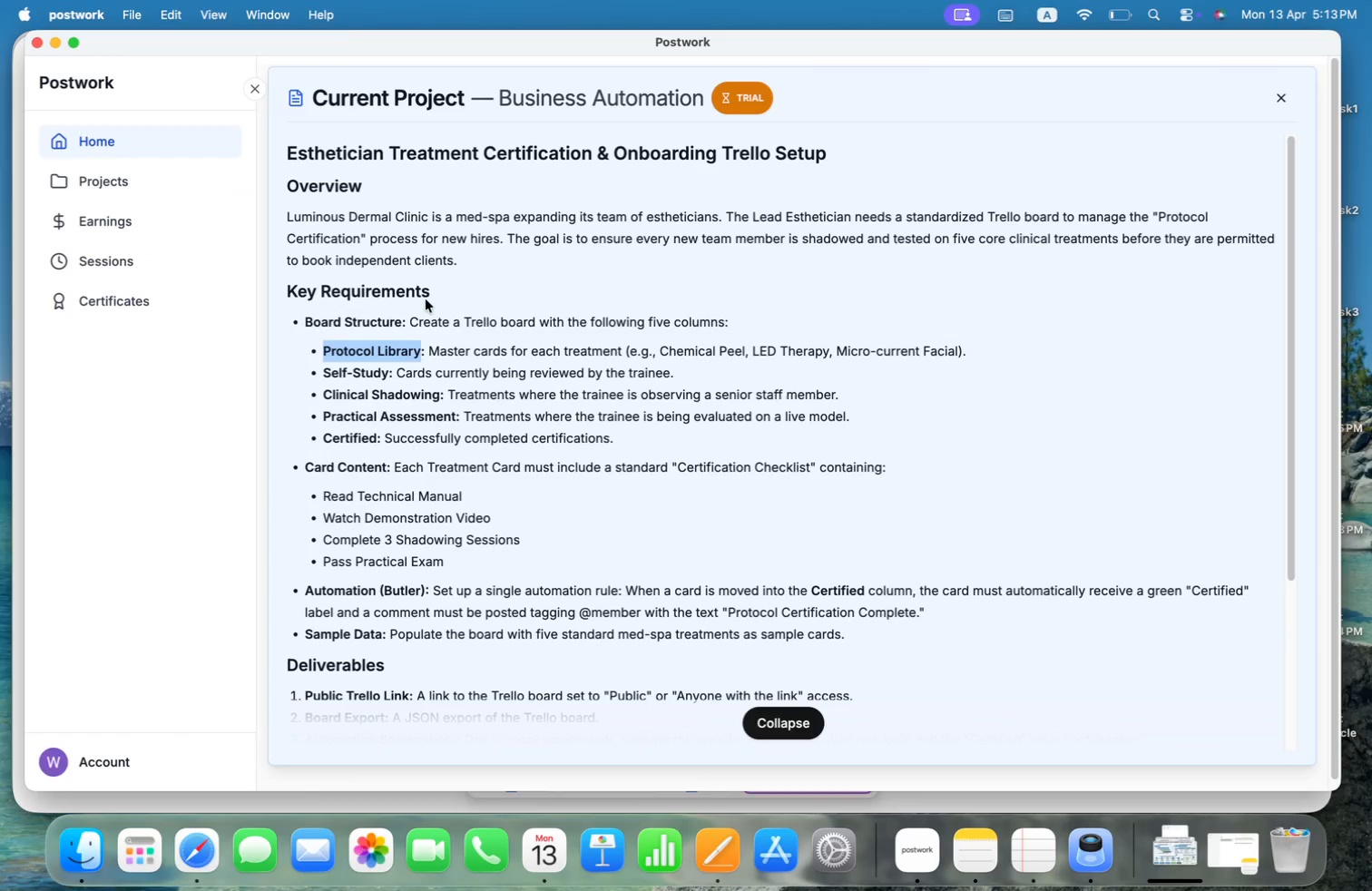 
key(Meta+Tab)